 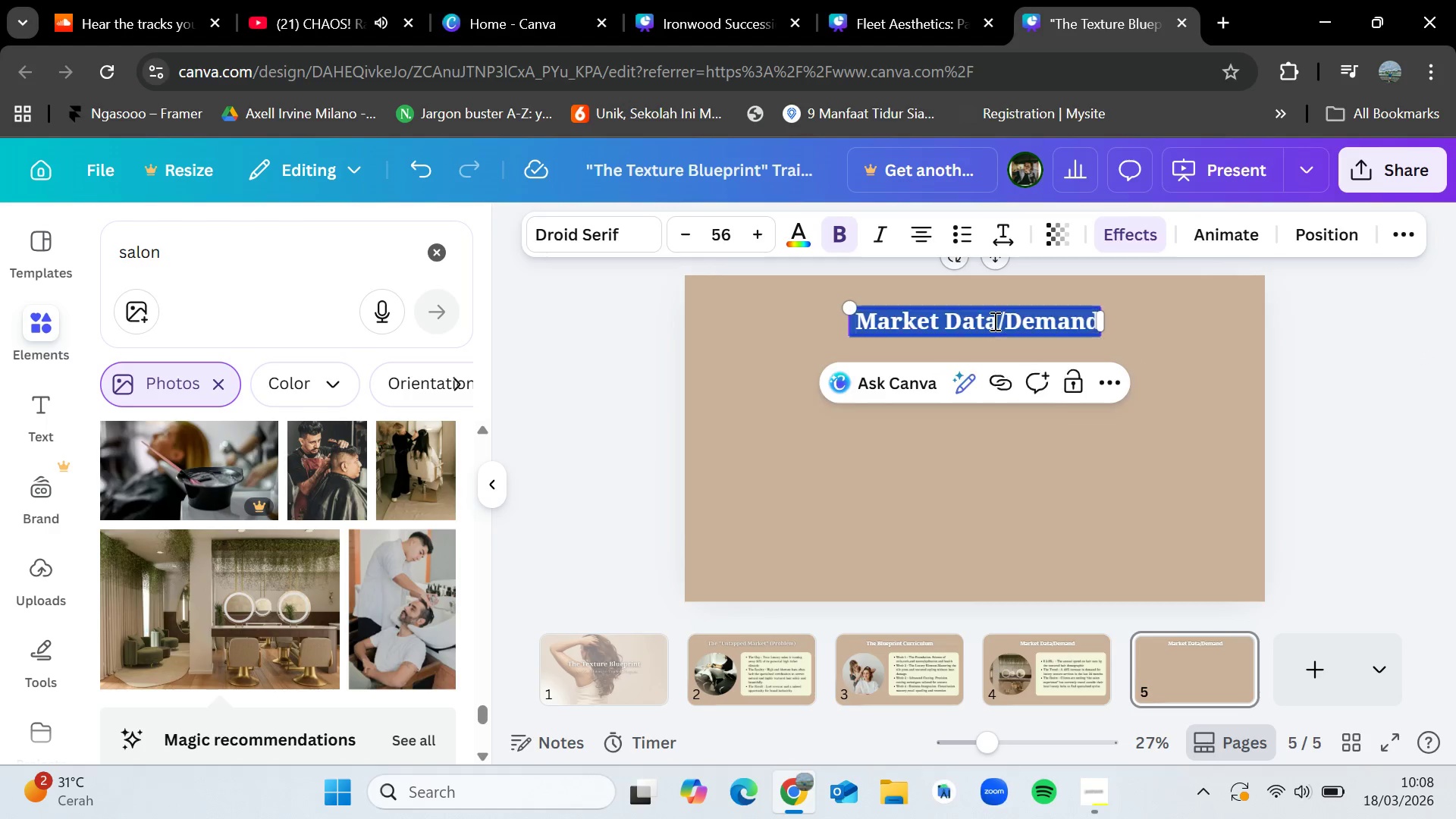 
key(Control+V)
 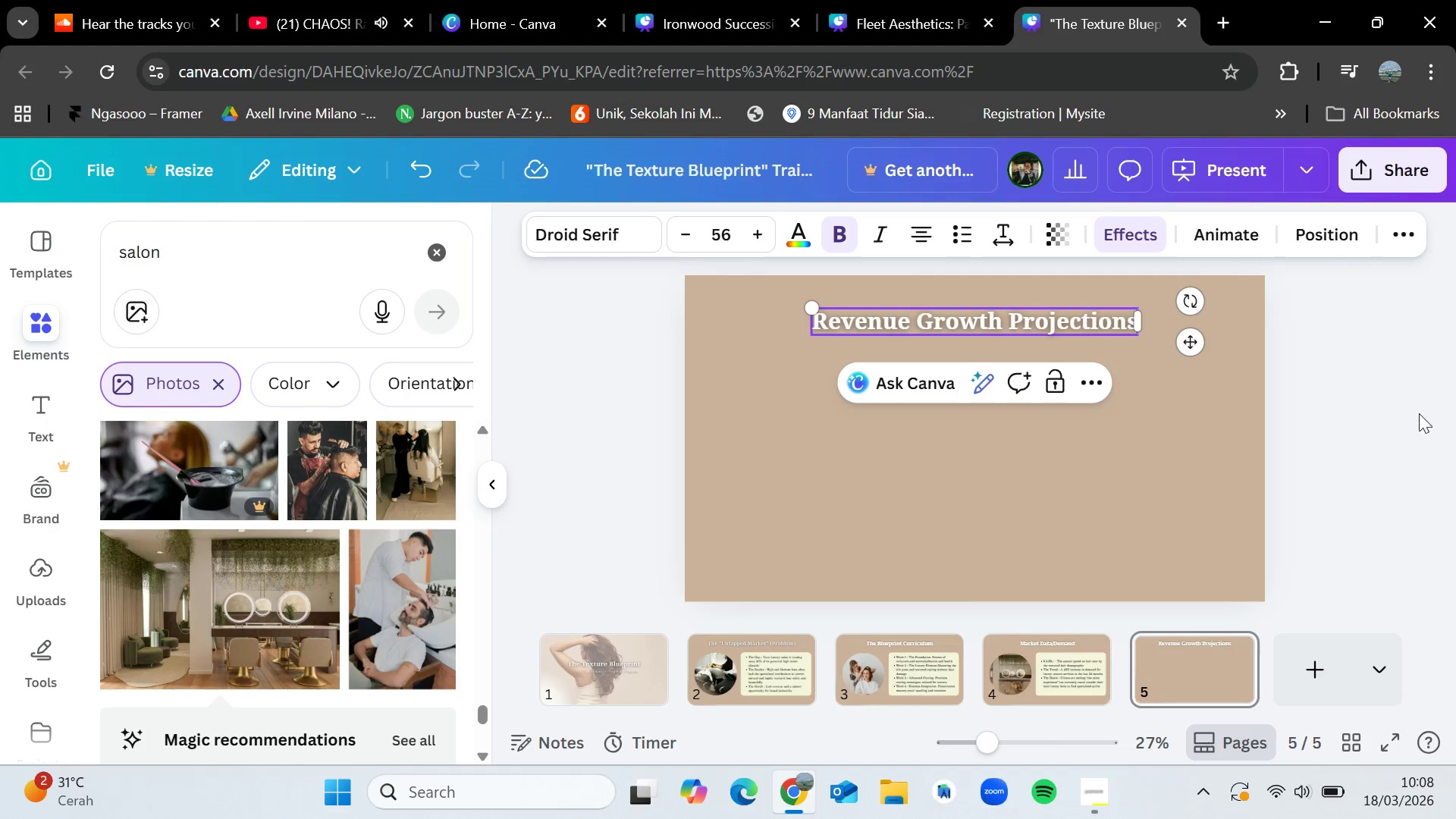 
left_click([1435, 419])
 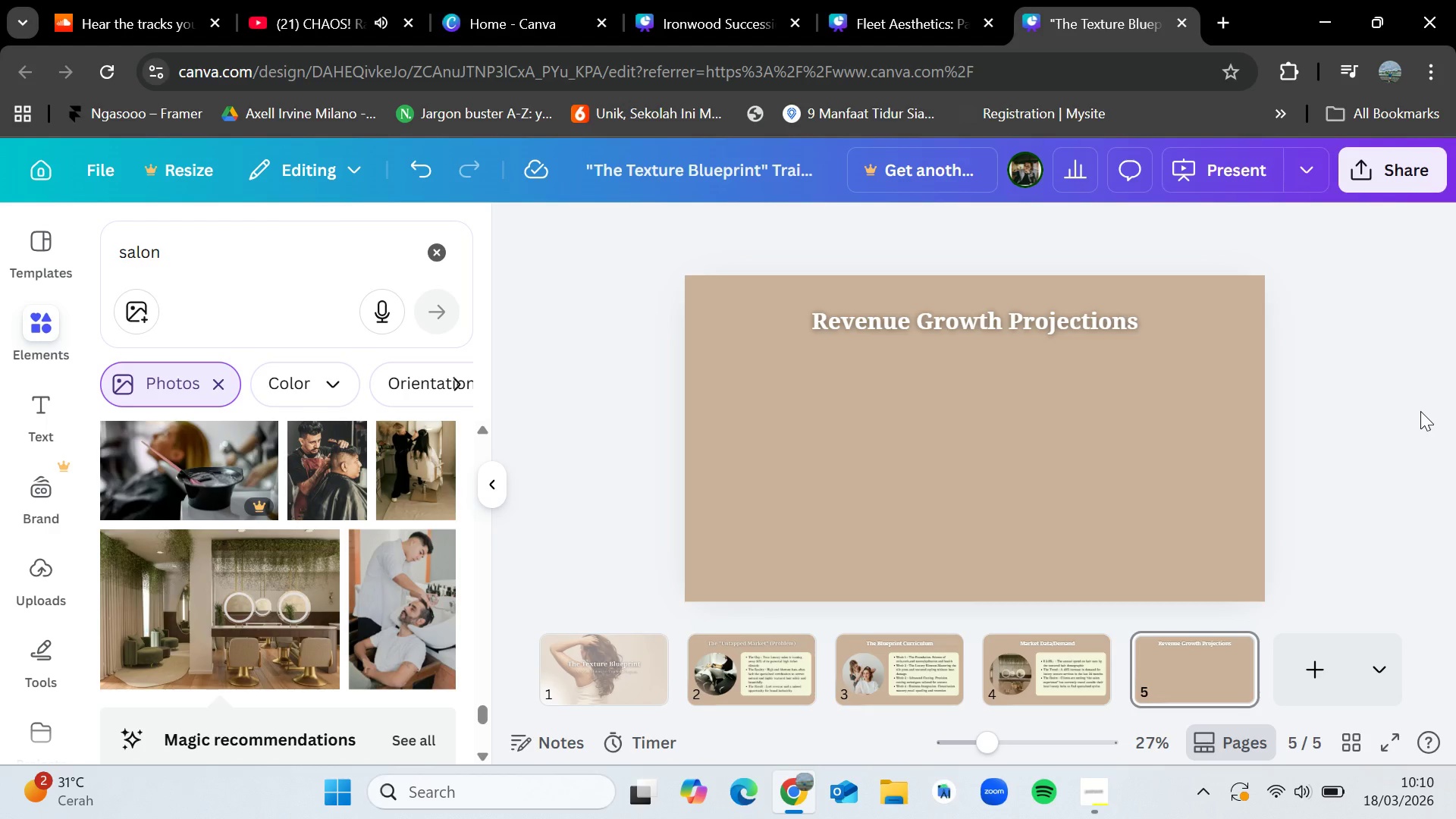 
wait(101.58)
 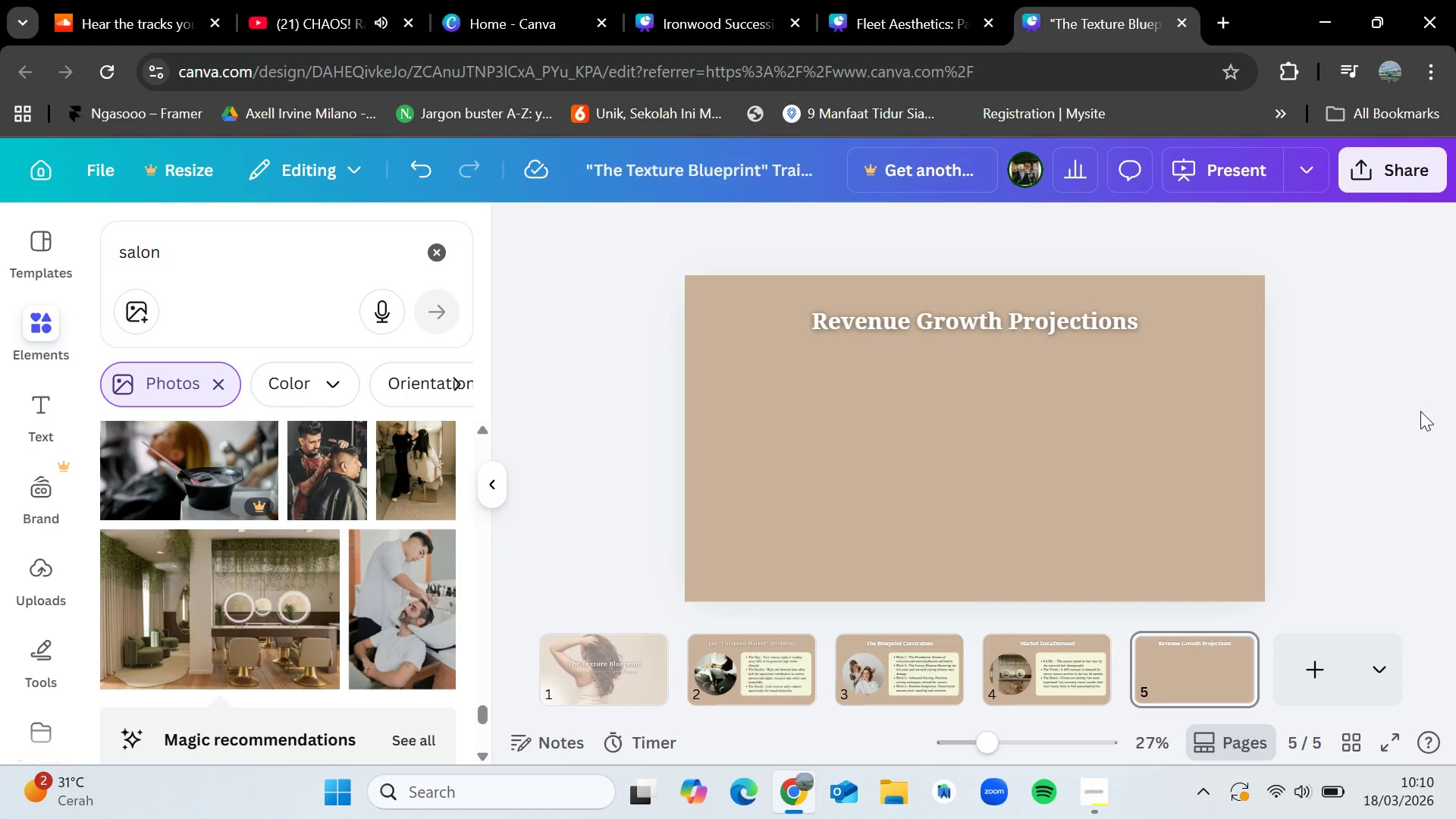 
left_click([434, 251])
 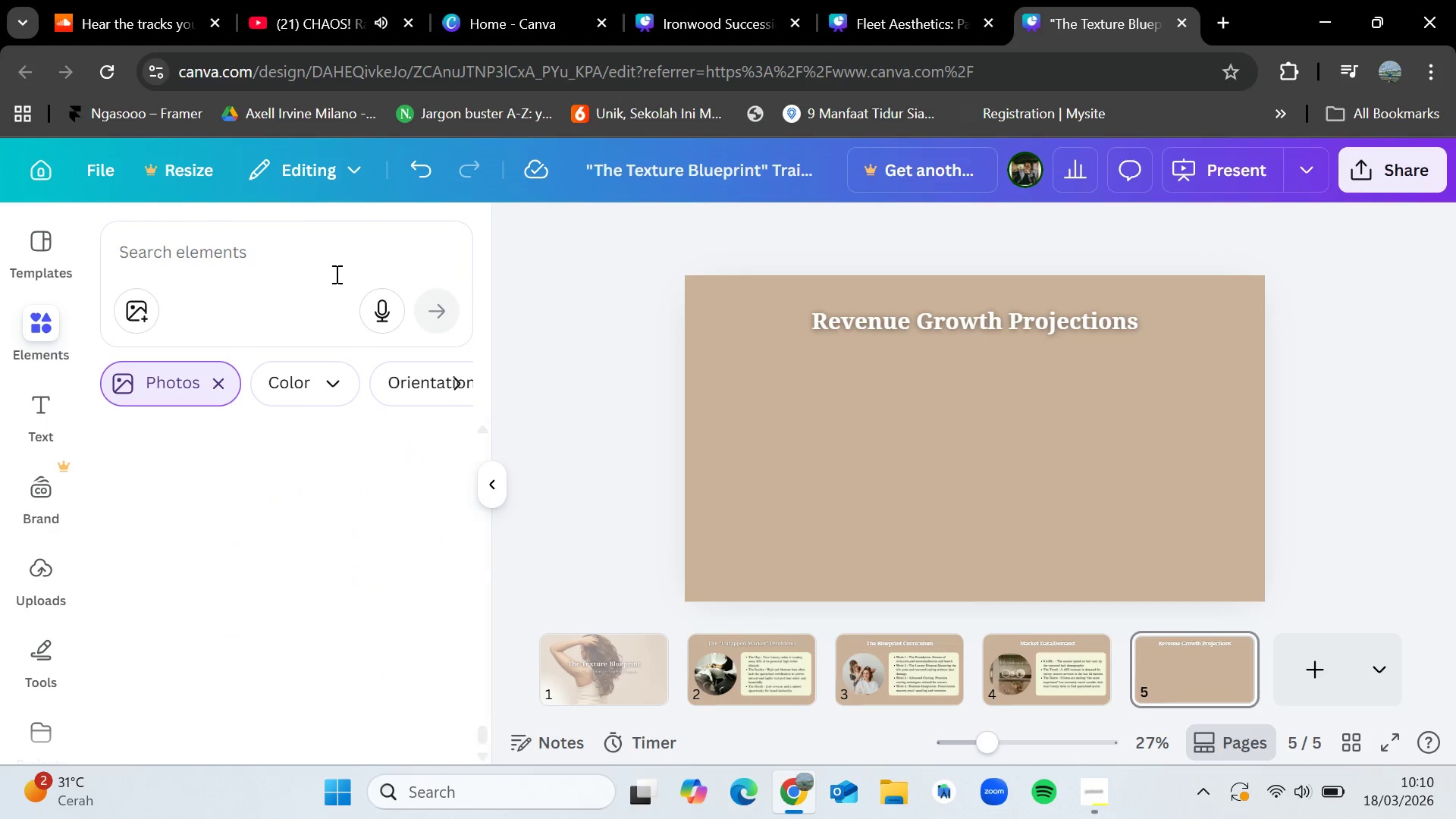 
left_click([331, 274])
 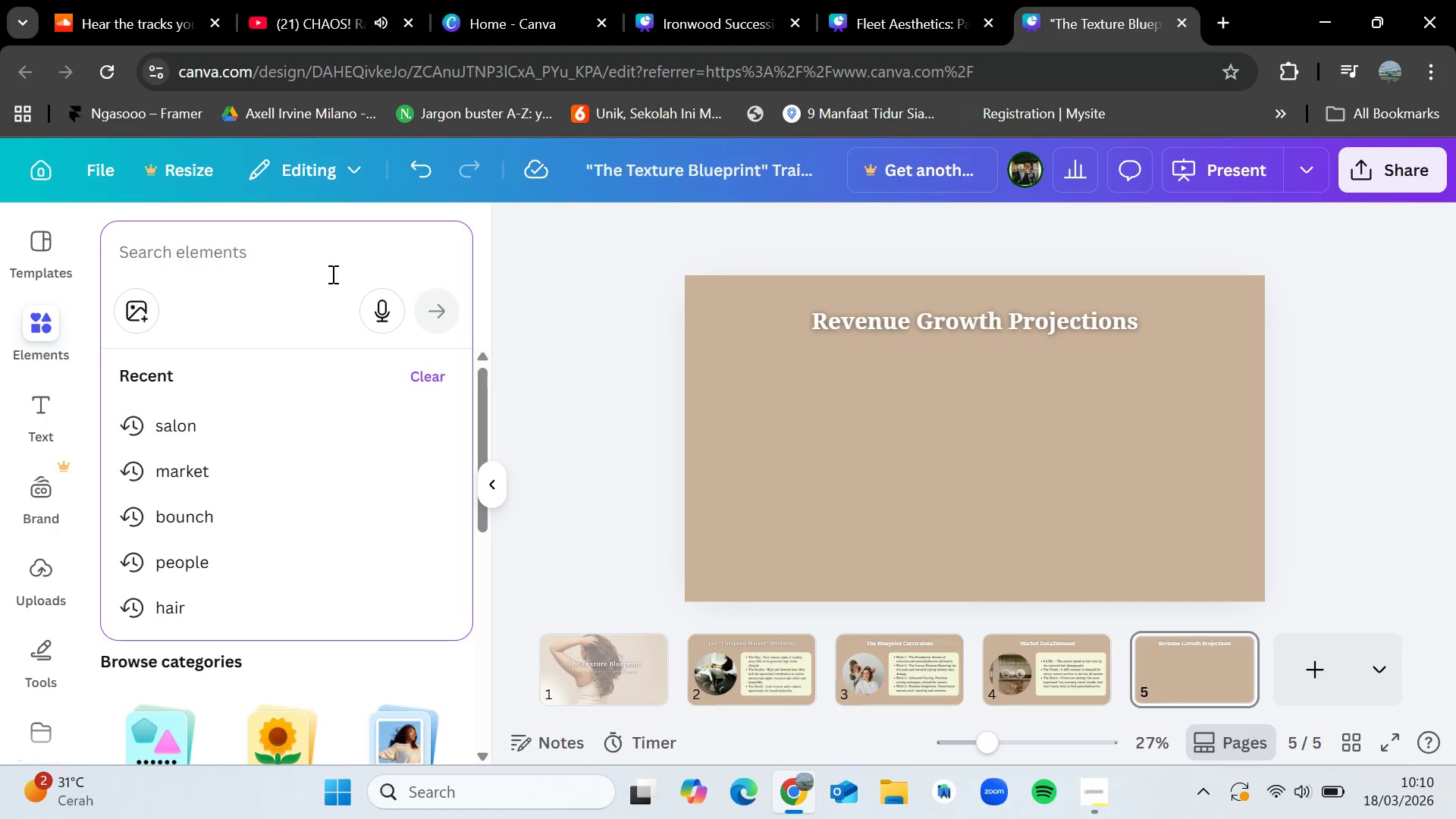 
key(Control+L)
 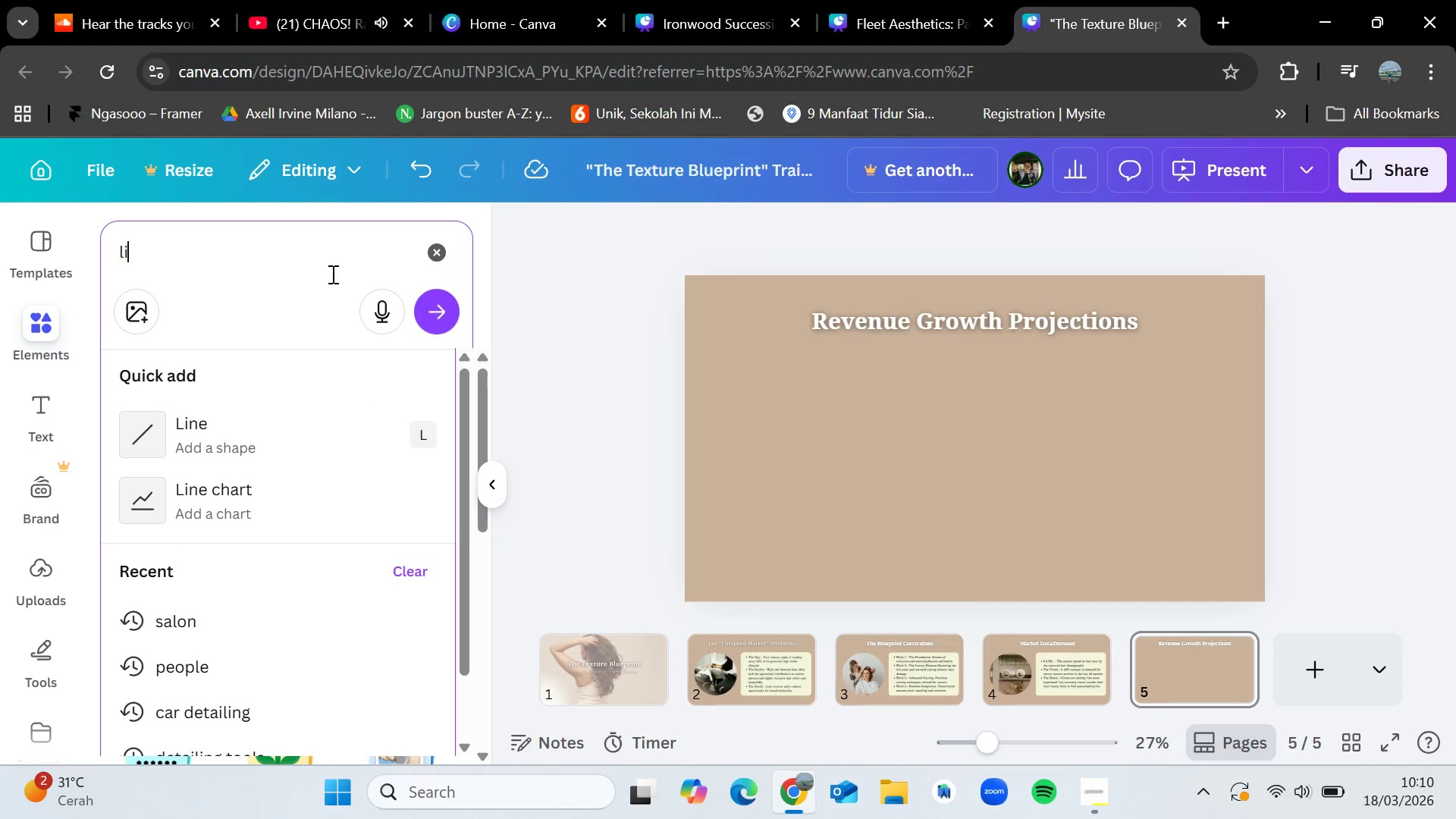 
type(ine)
key(Backspace)
key(Backspace)
key(Backspace)
key(Backspace)
 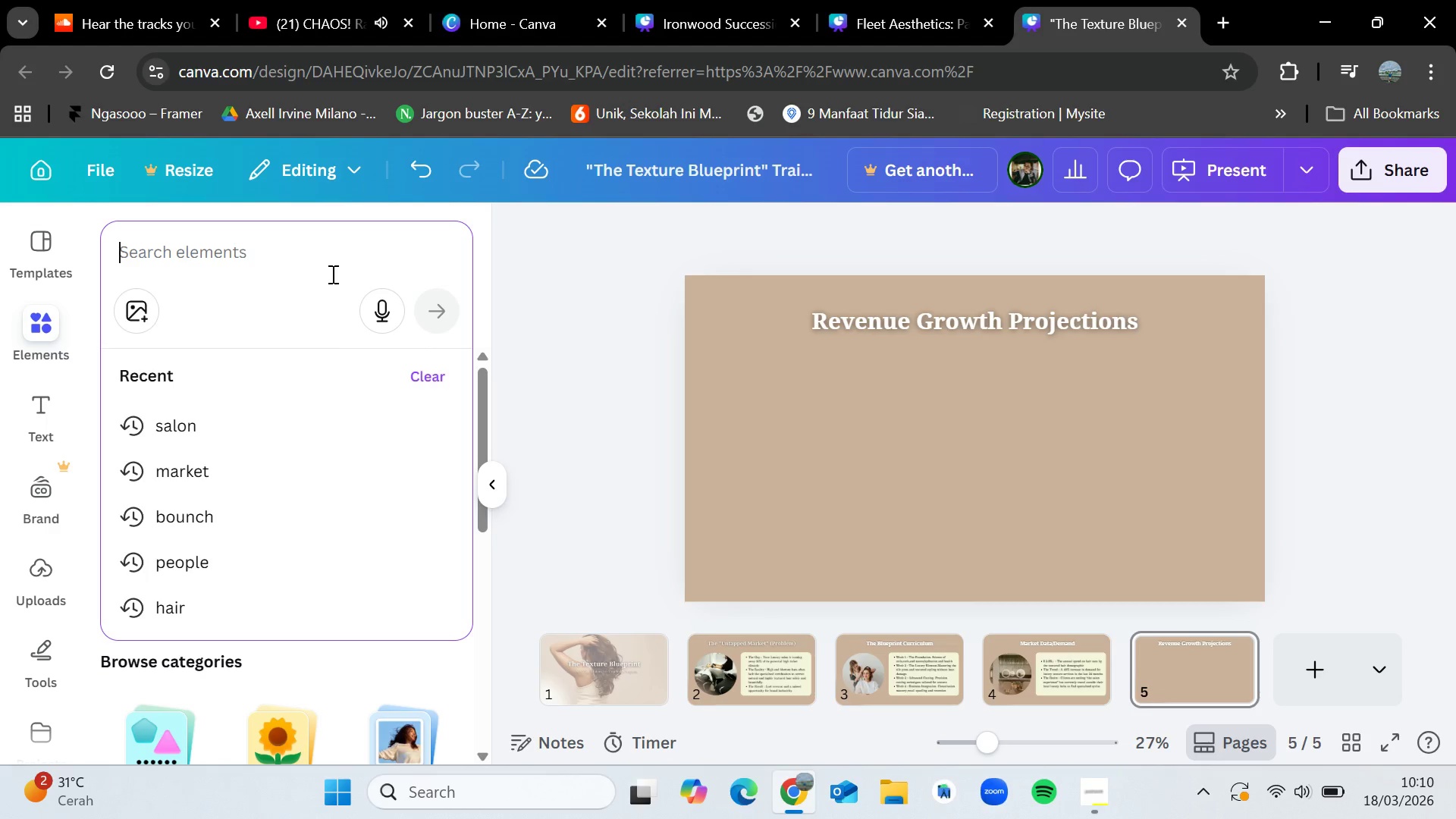 
wait(12.0)
 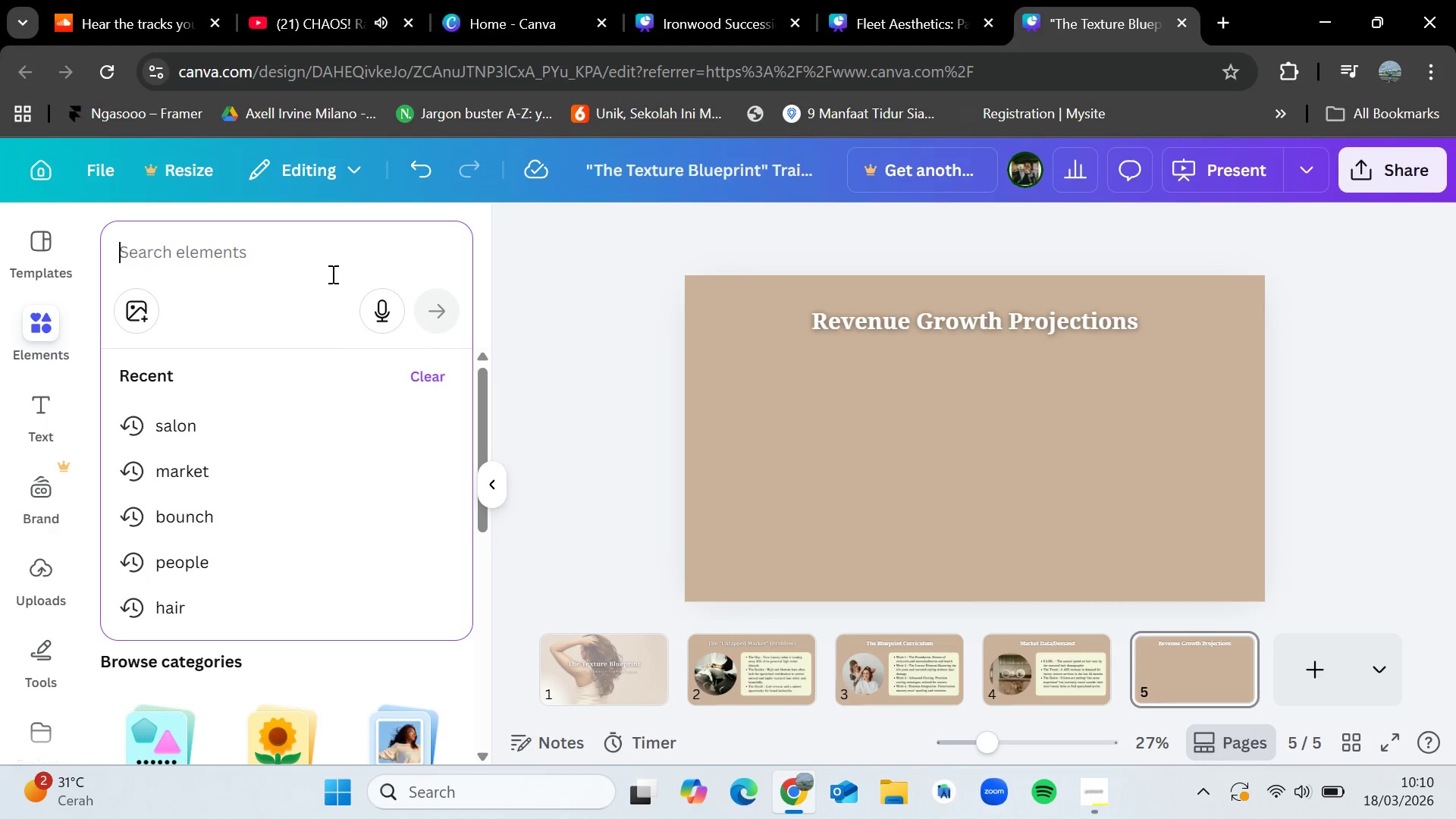 
left_click([1084, 789])